 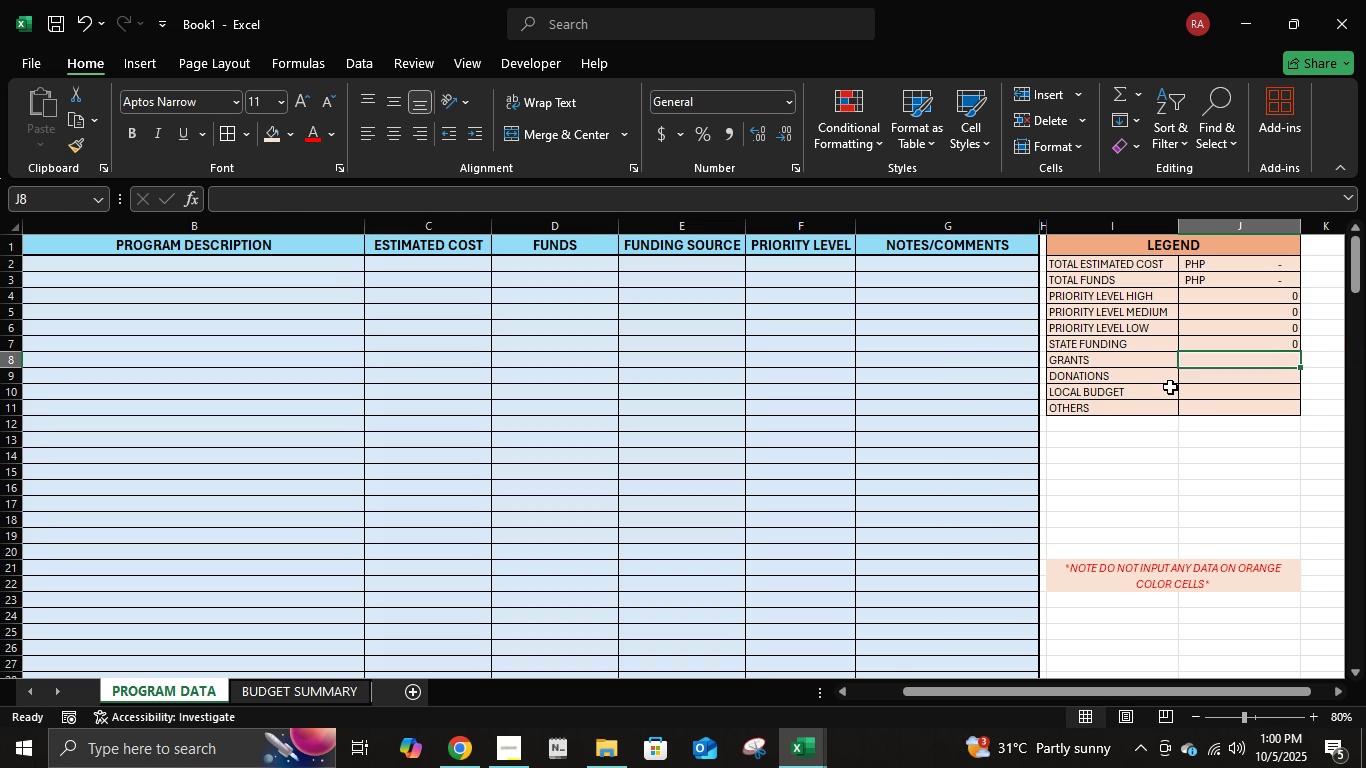 
key(ArrowUp)
 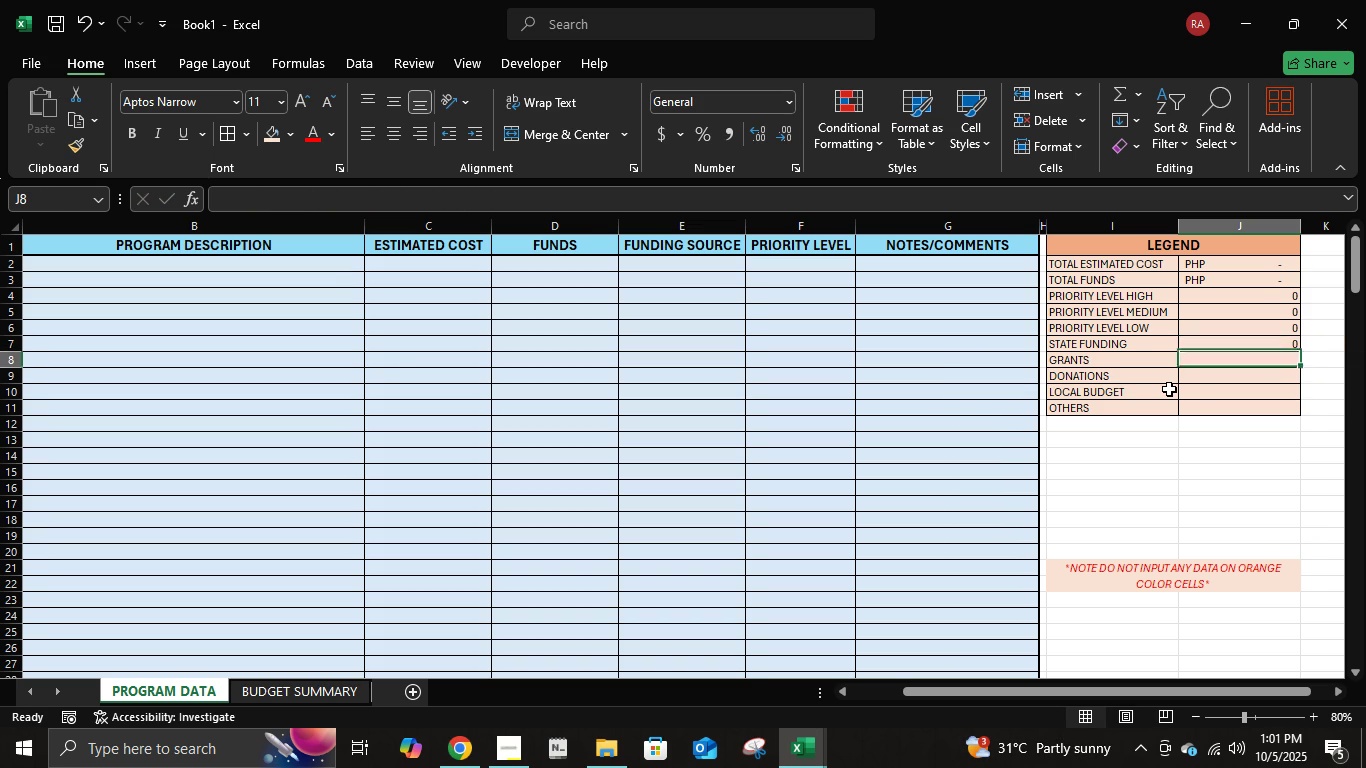 
key(ArrowDown)
 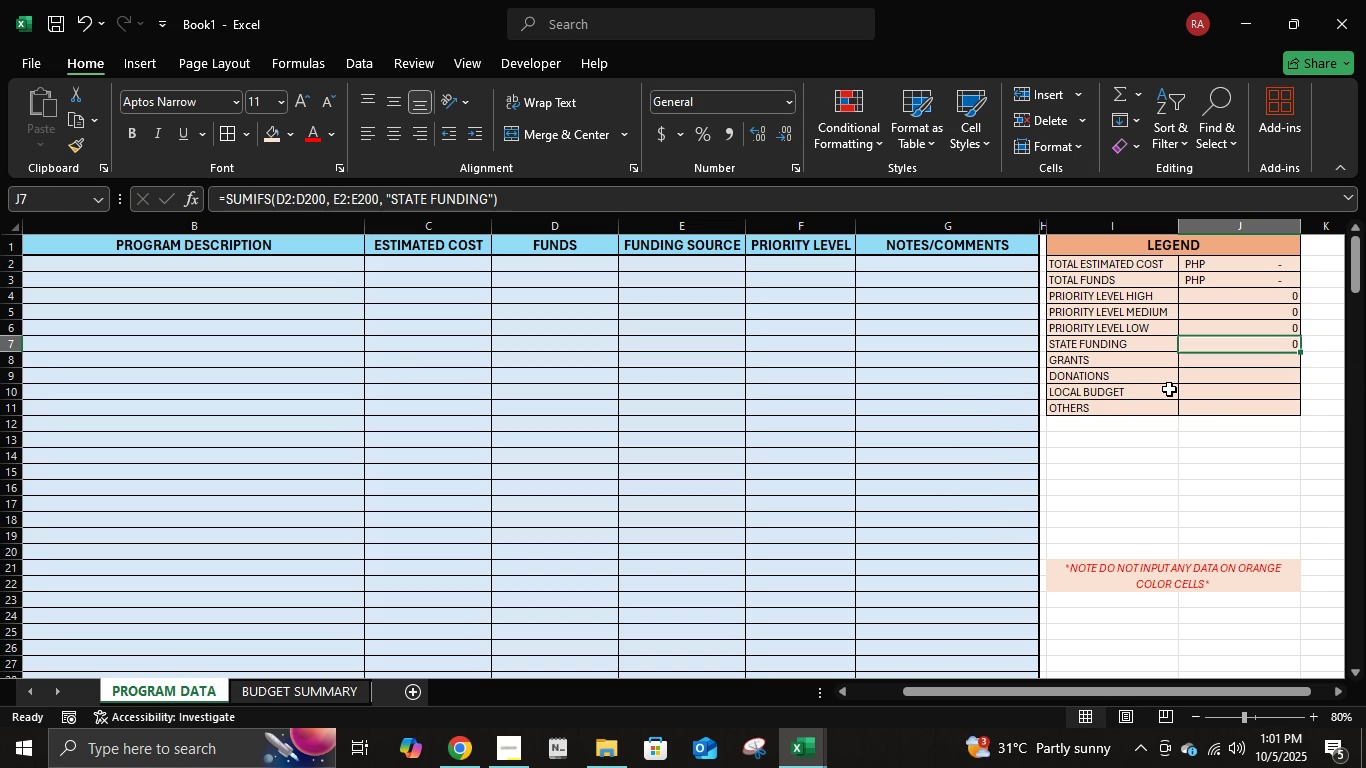 
key(ArrowUp)
 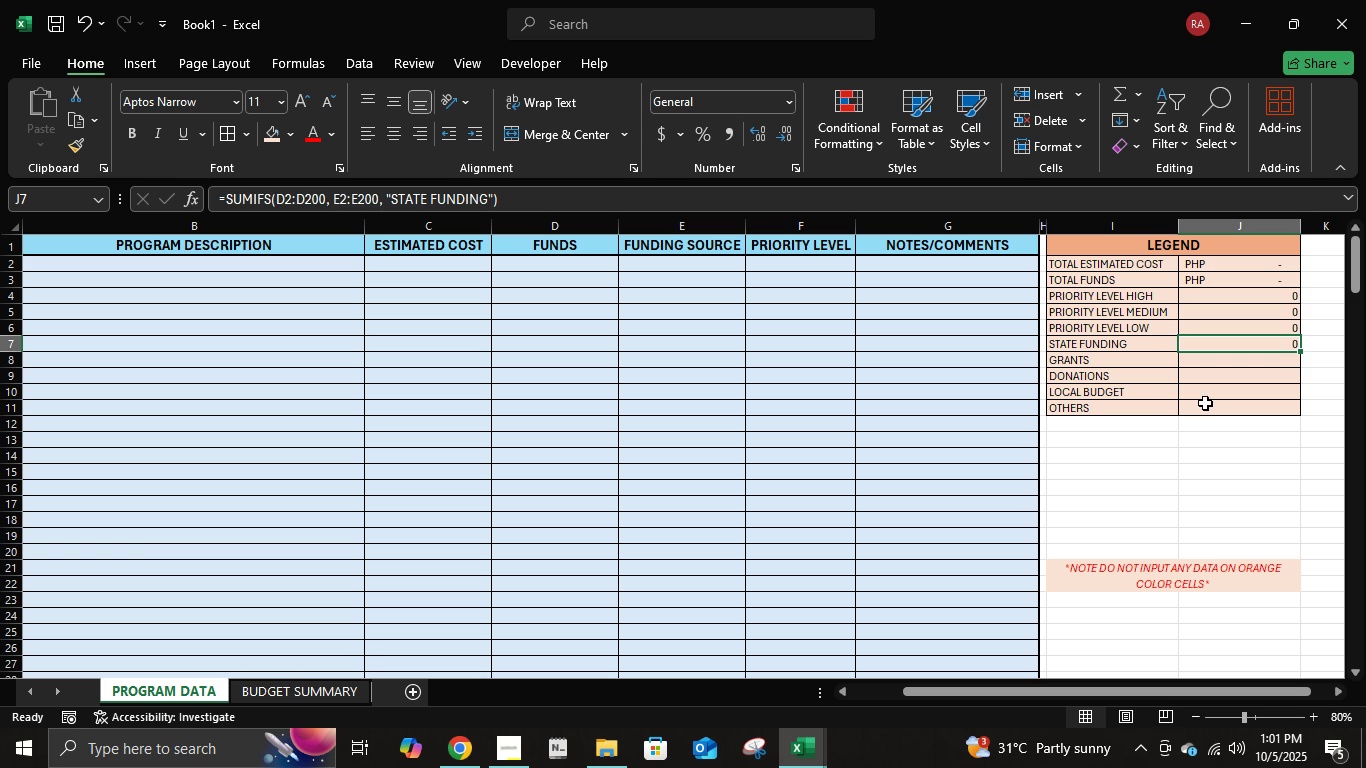 
key(ArrowDown)
 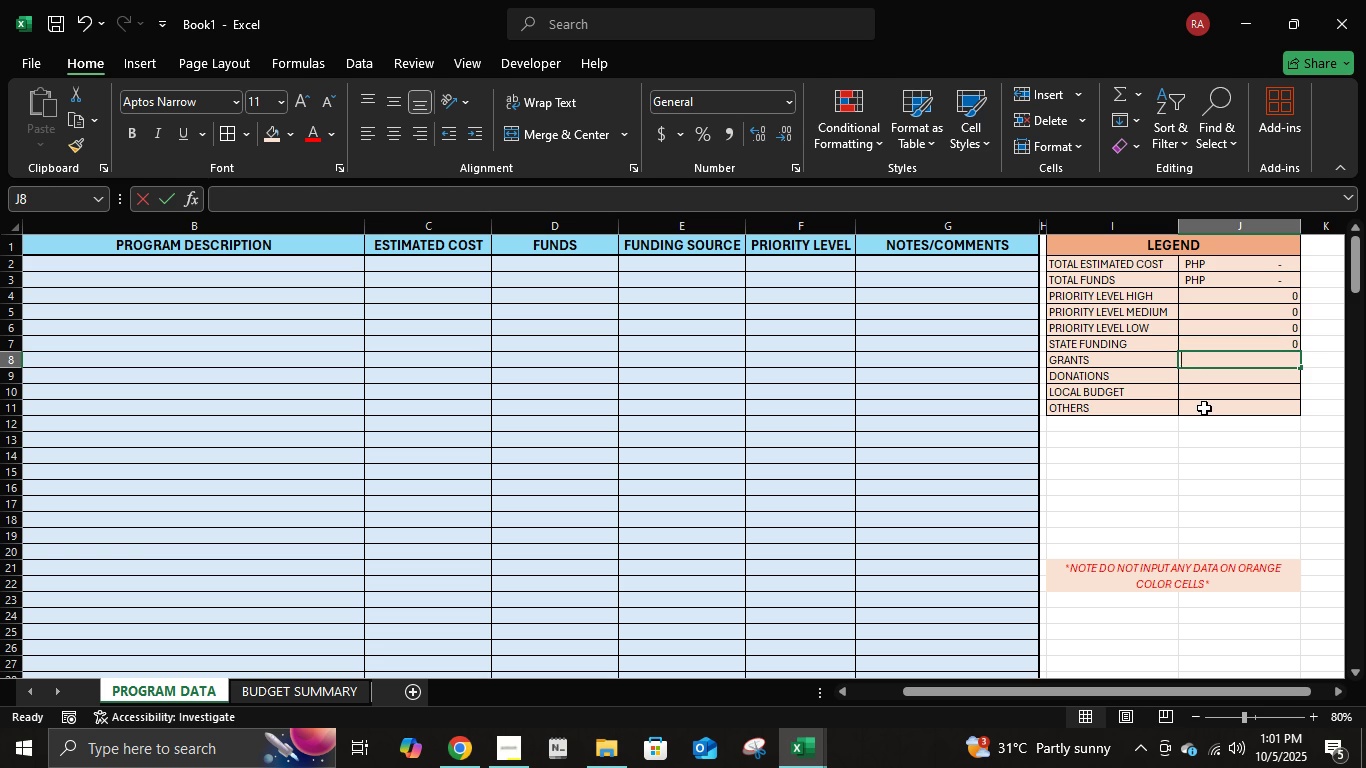 
type(=sumifs()